 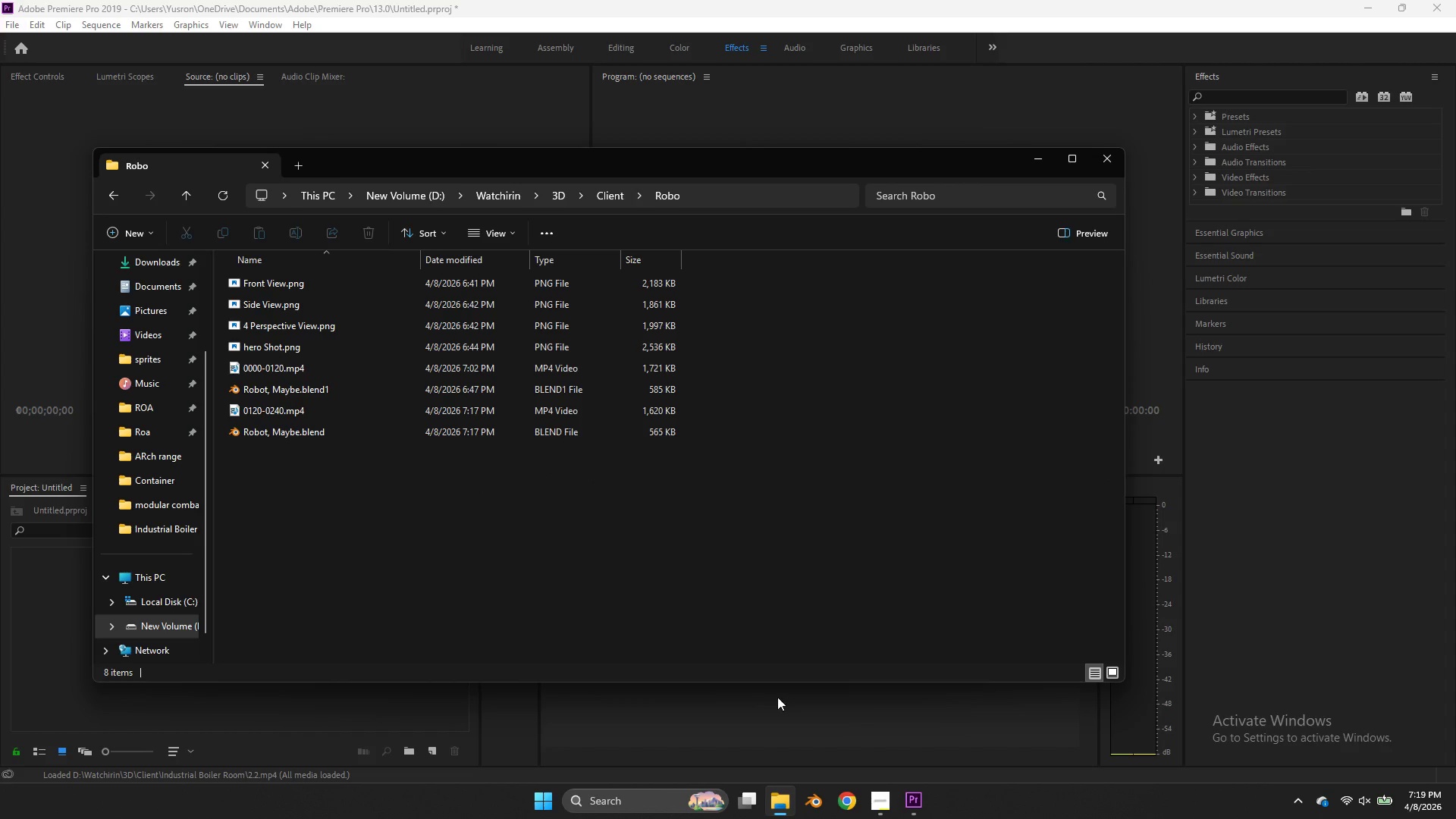 
double_click([328, 362])
 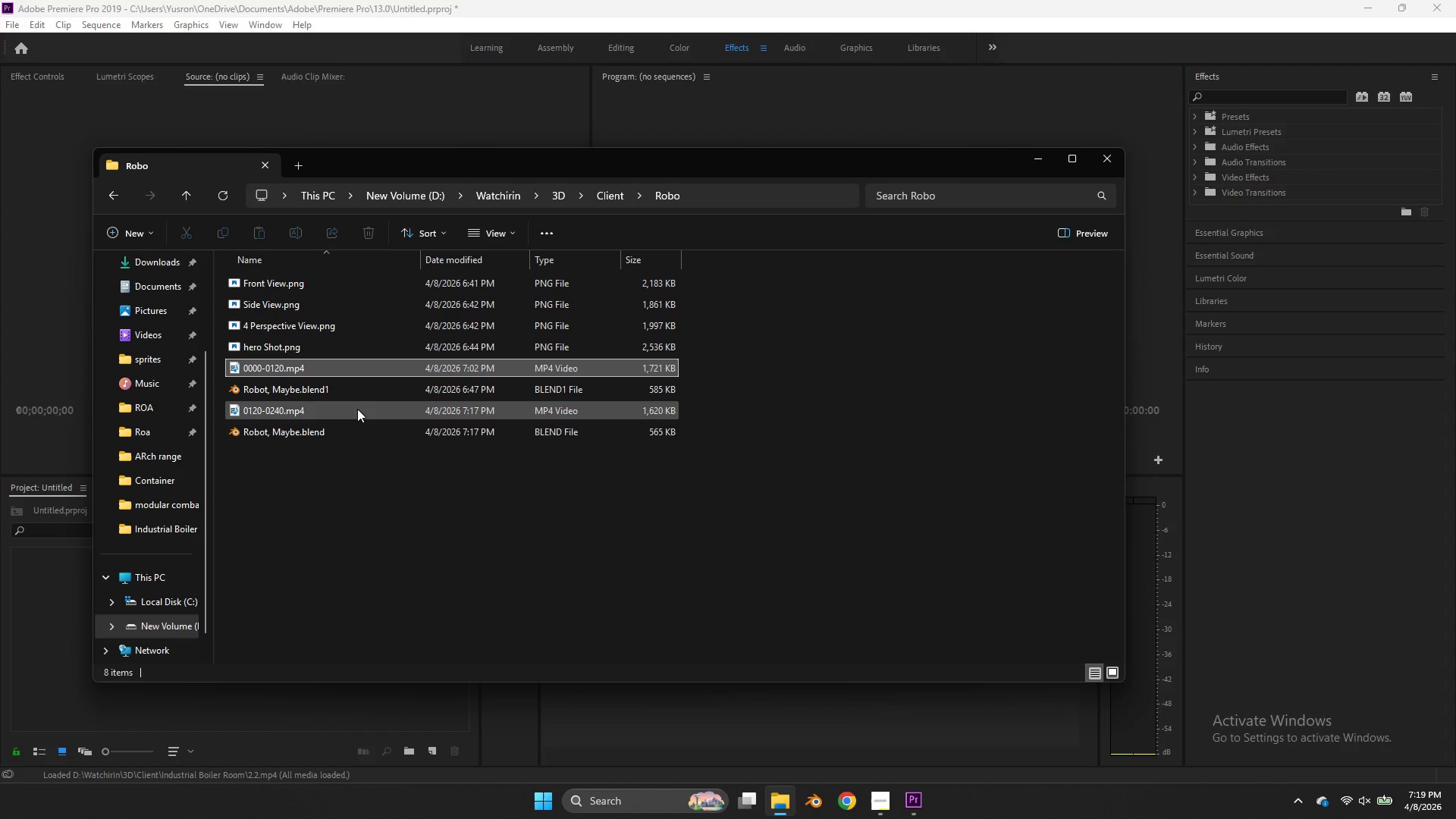 
hold_key(key=ControlLeft, duration=0.77)
left_click([357, 409])
 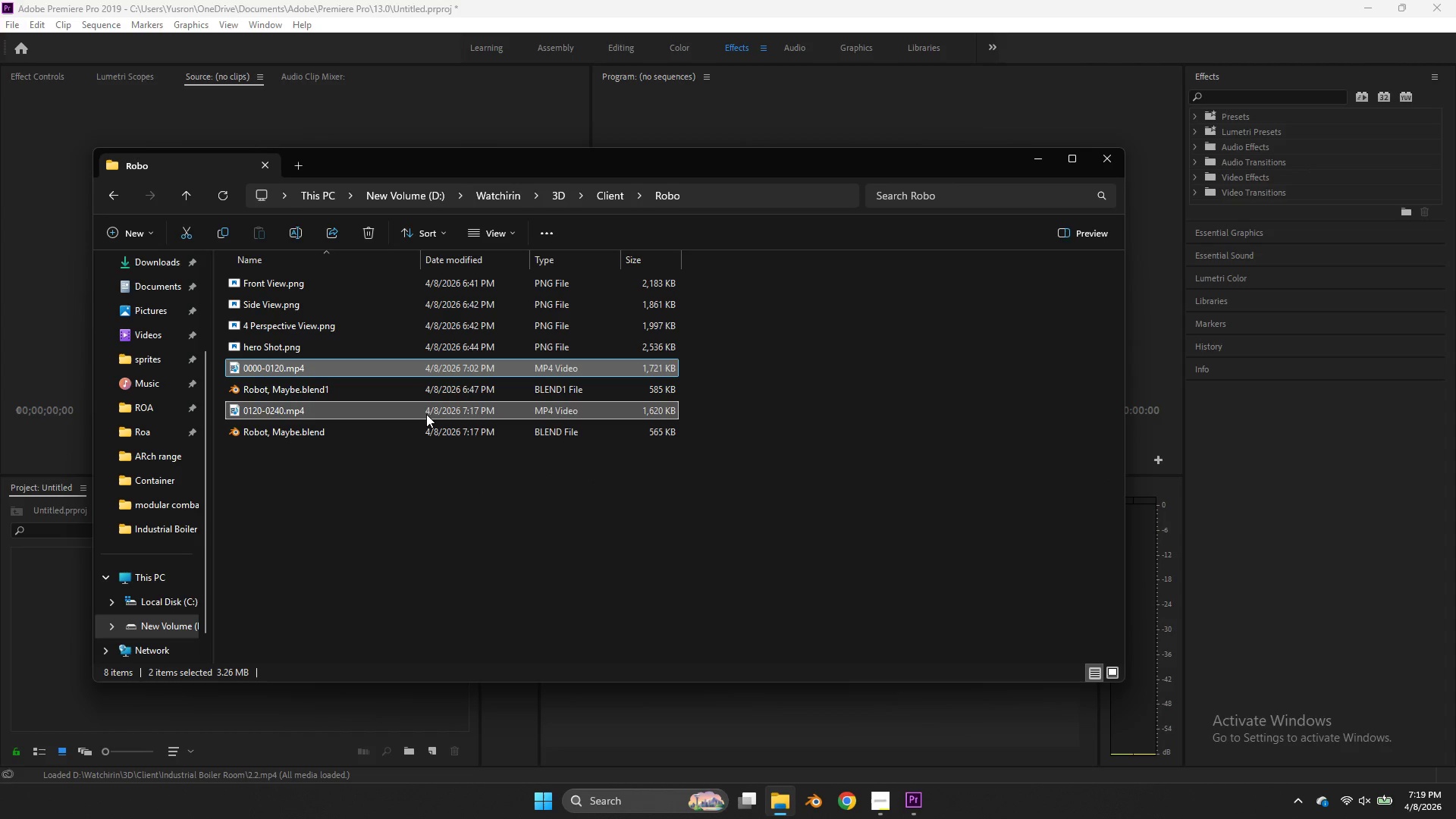 
left_click_drag(start_coordinate=[424, 410], to_coordinate=[61, 656])
 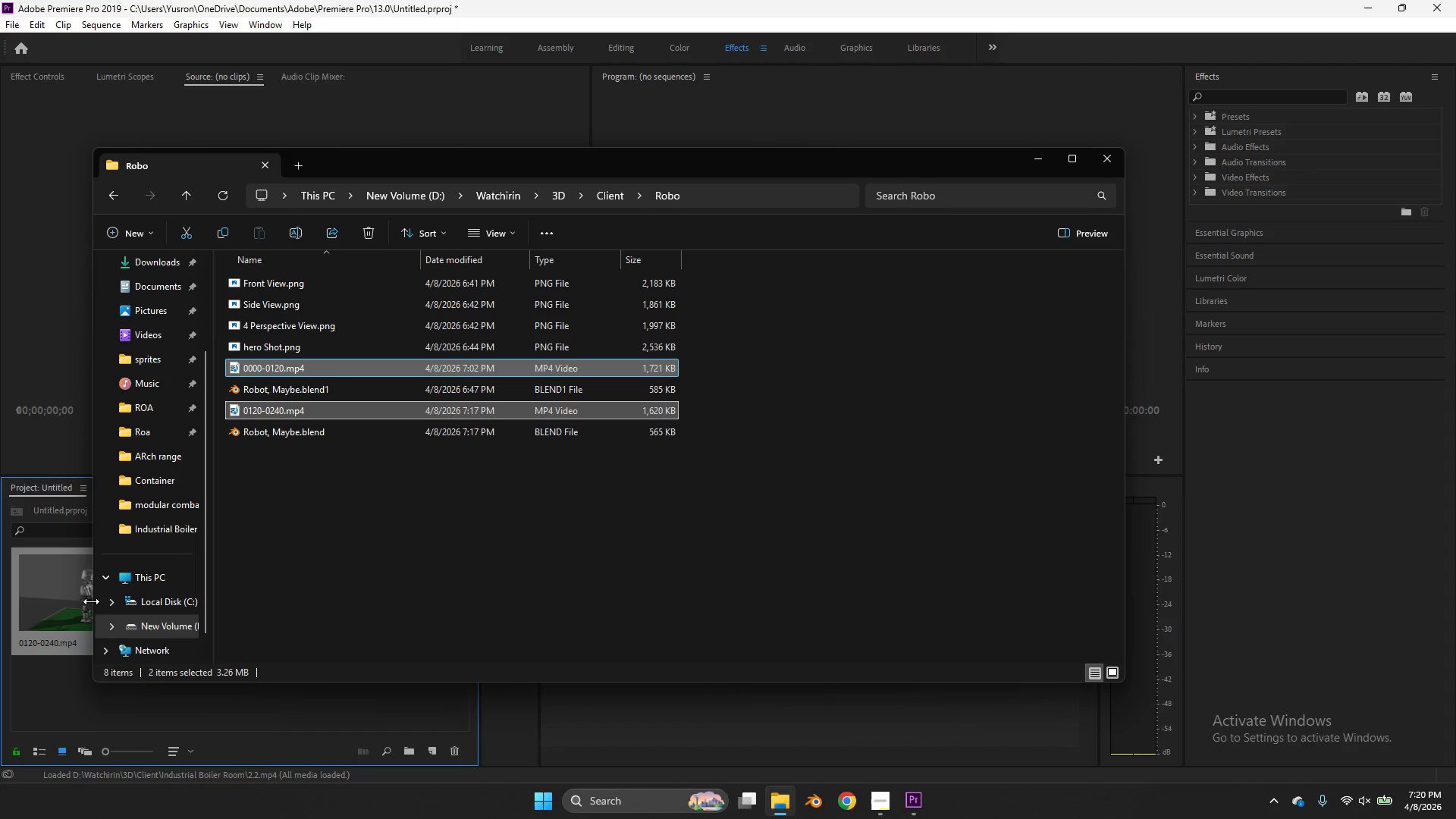 
wait(32.59)
 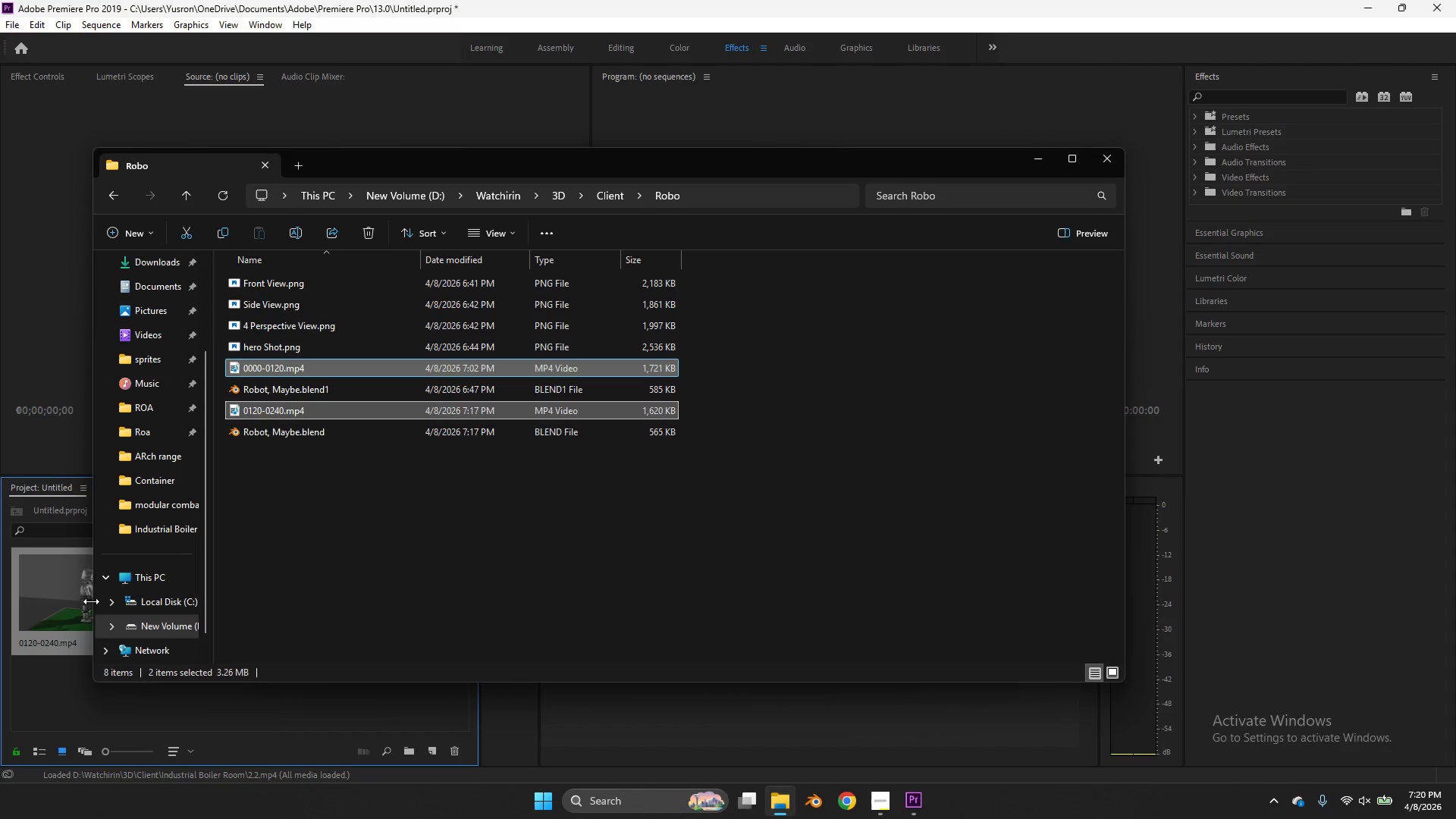 
left_click([312, 716])
 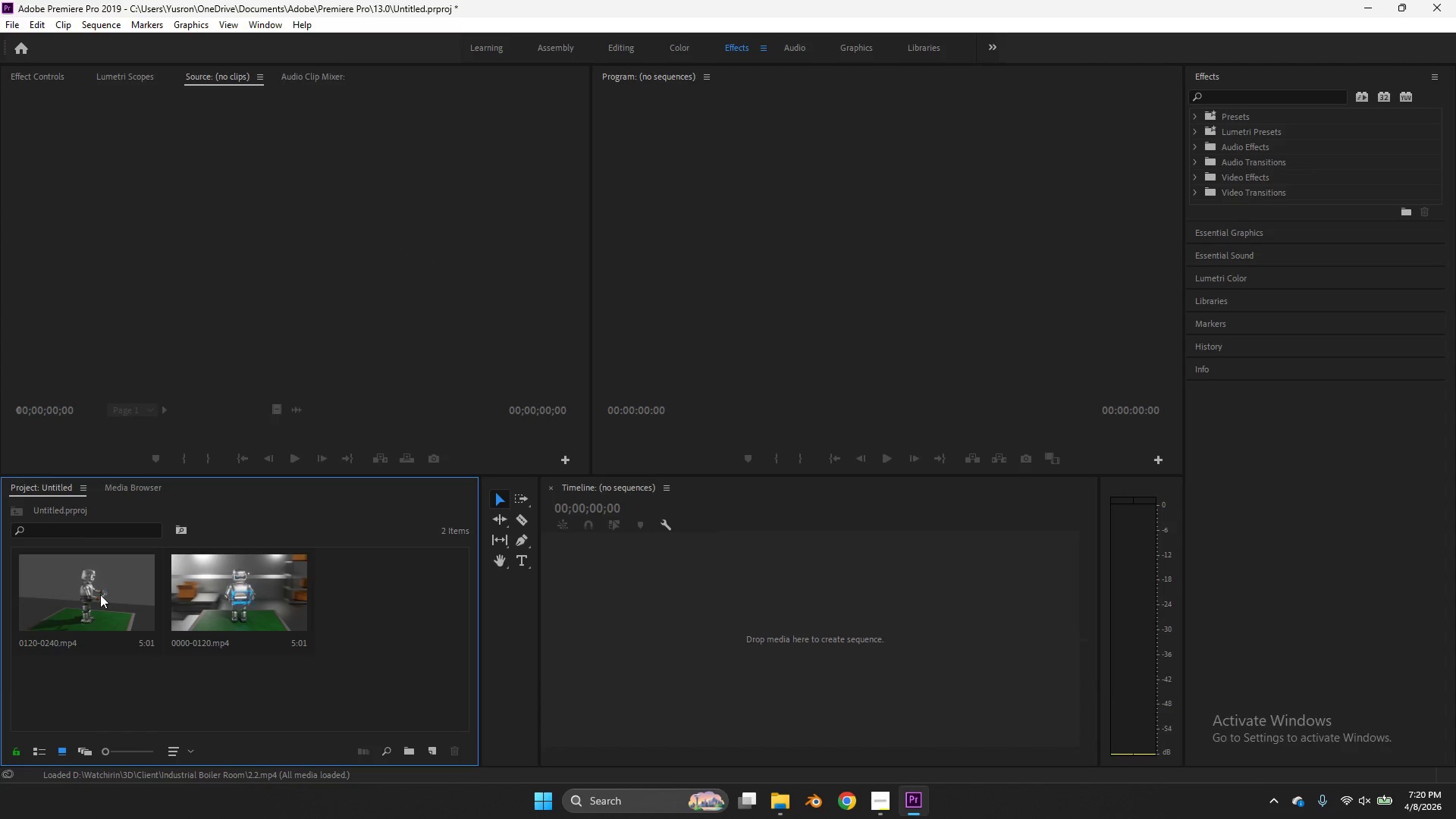 
left_click([100, 595])
 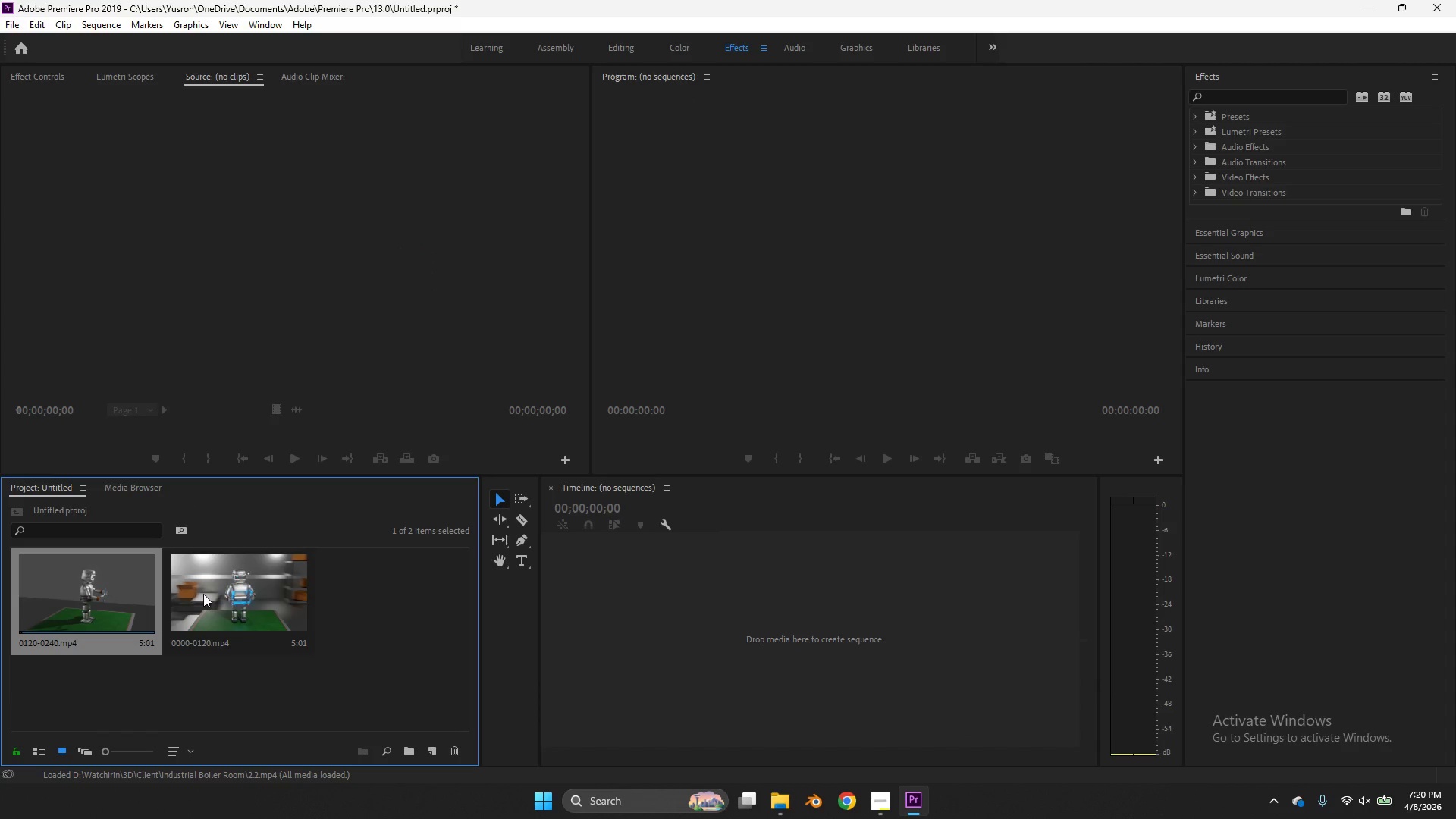 
left_click_drag(start_coordinate=[205, 594], to_coordinate=[703, 647])
 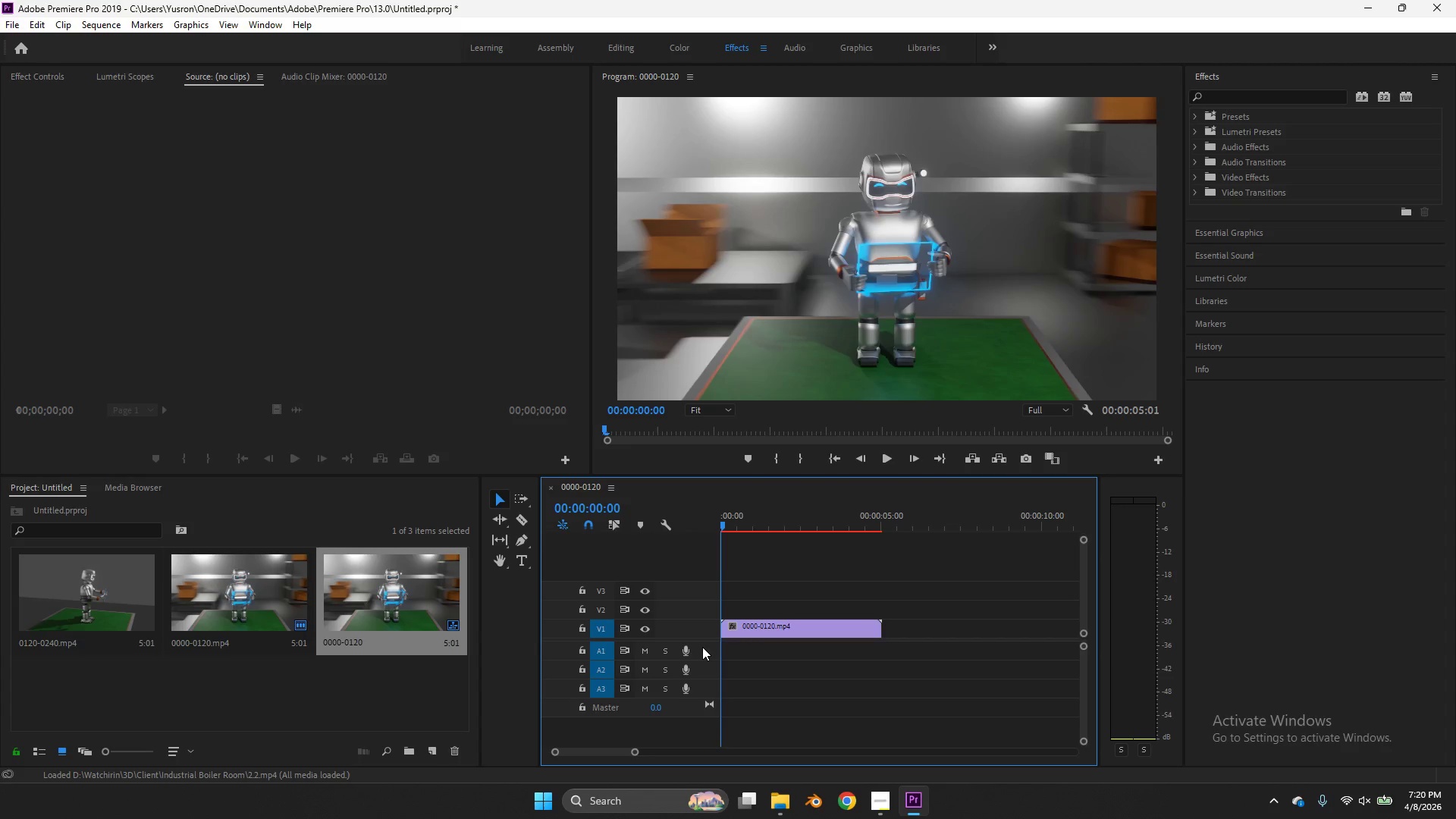 
wait(17.97)
 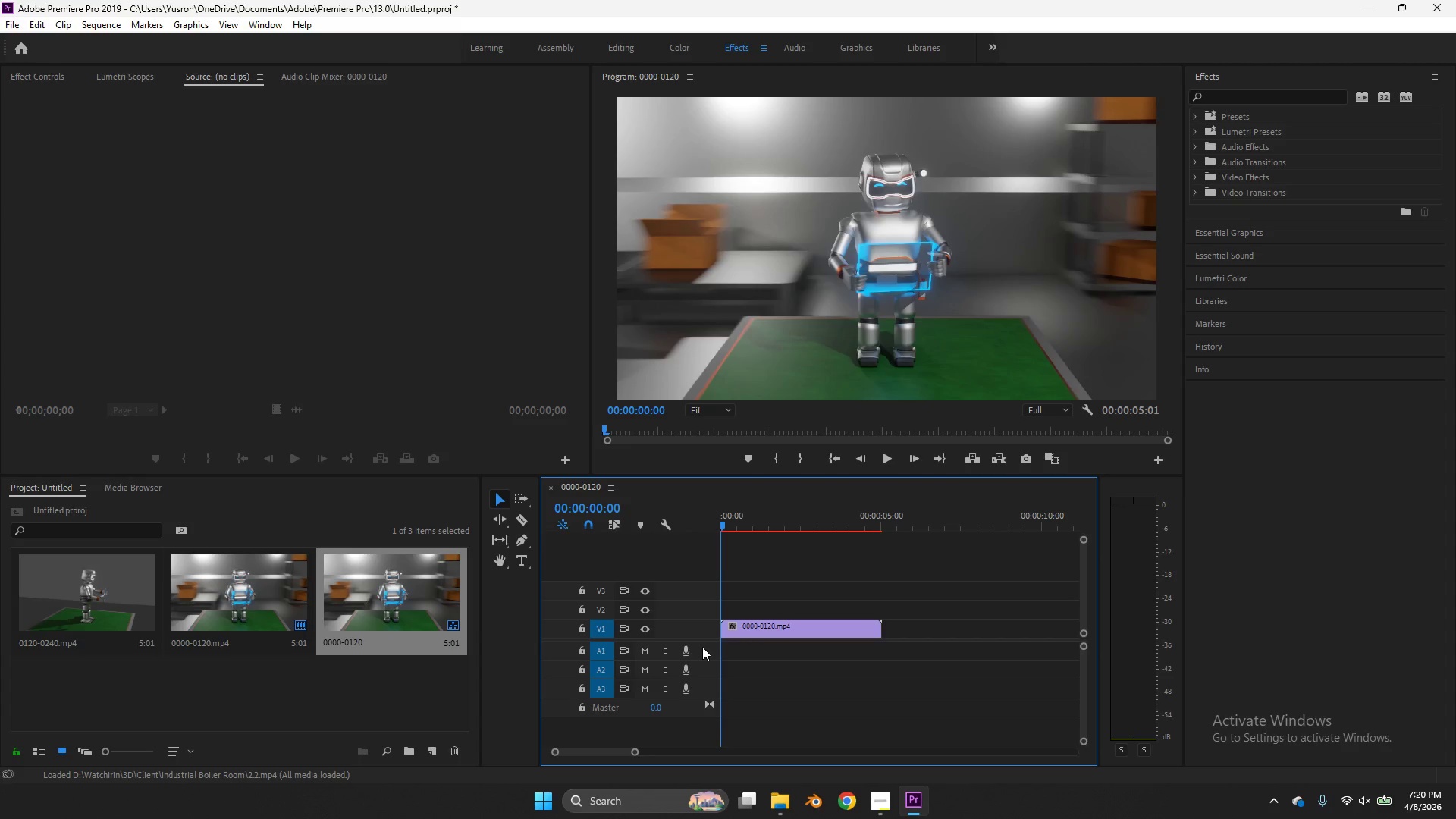 
left_click_drag(start_coordinate=[77, 588], to_coordinate=[886, 631])
 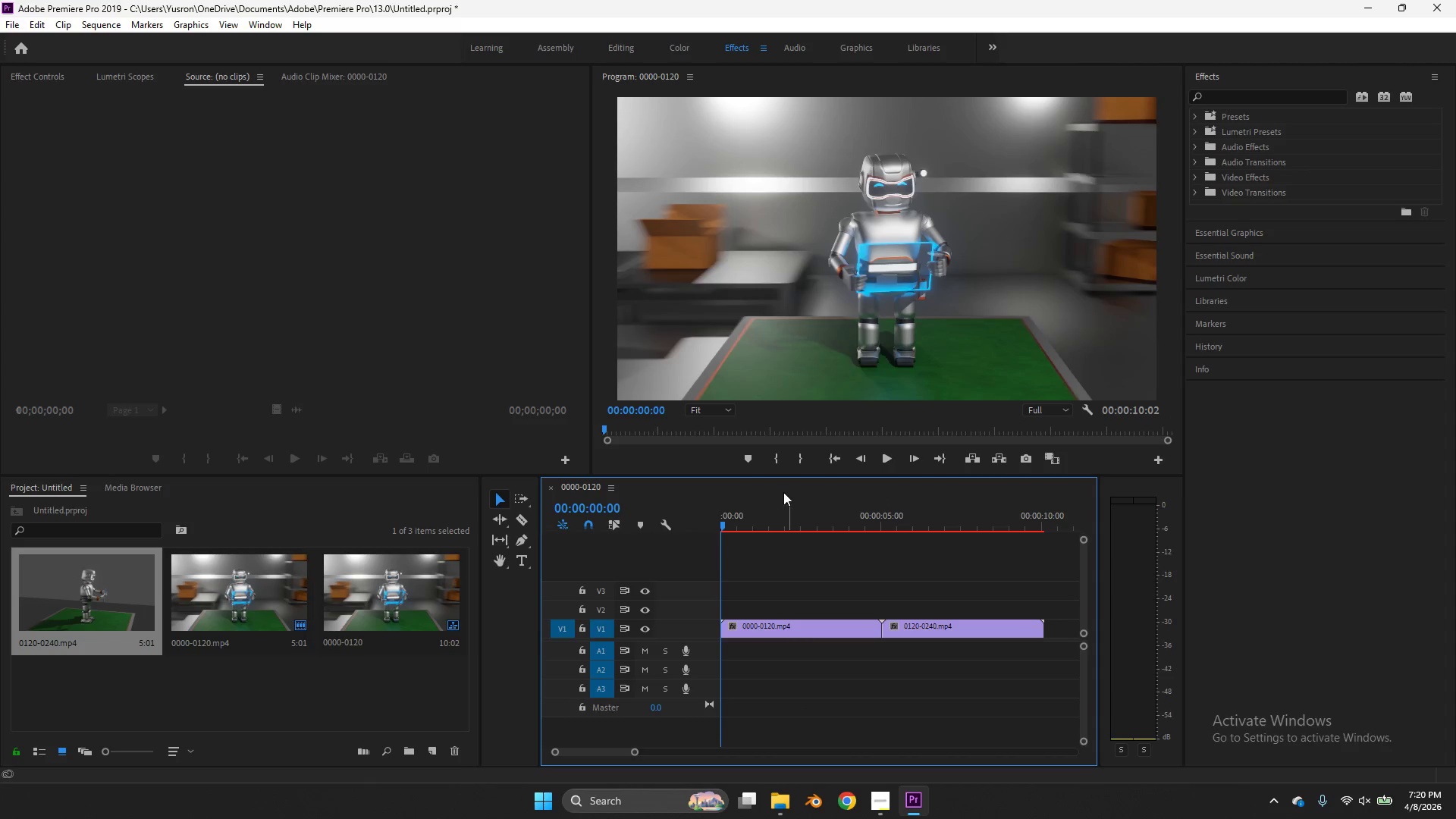 
left_click([779, 455])
 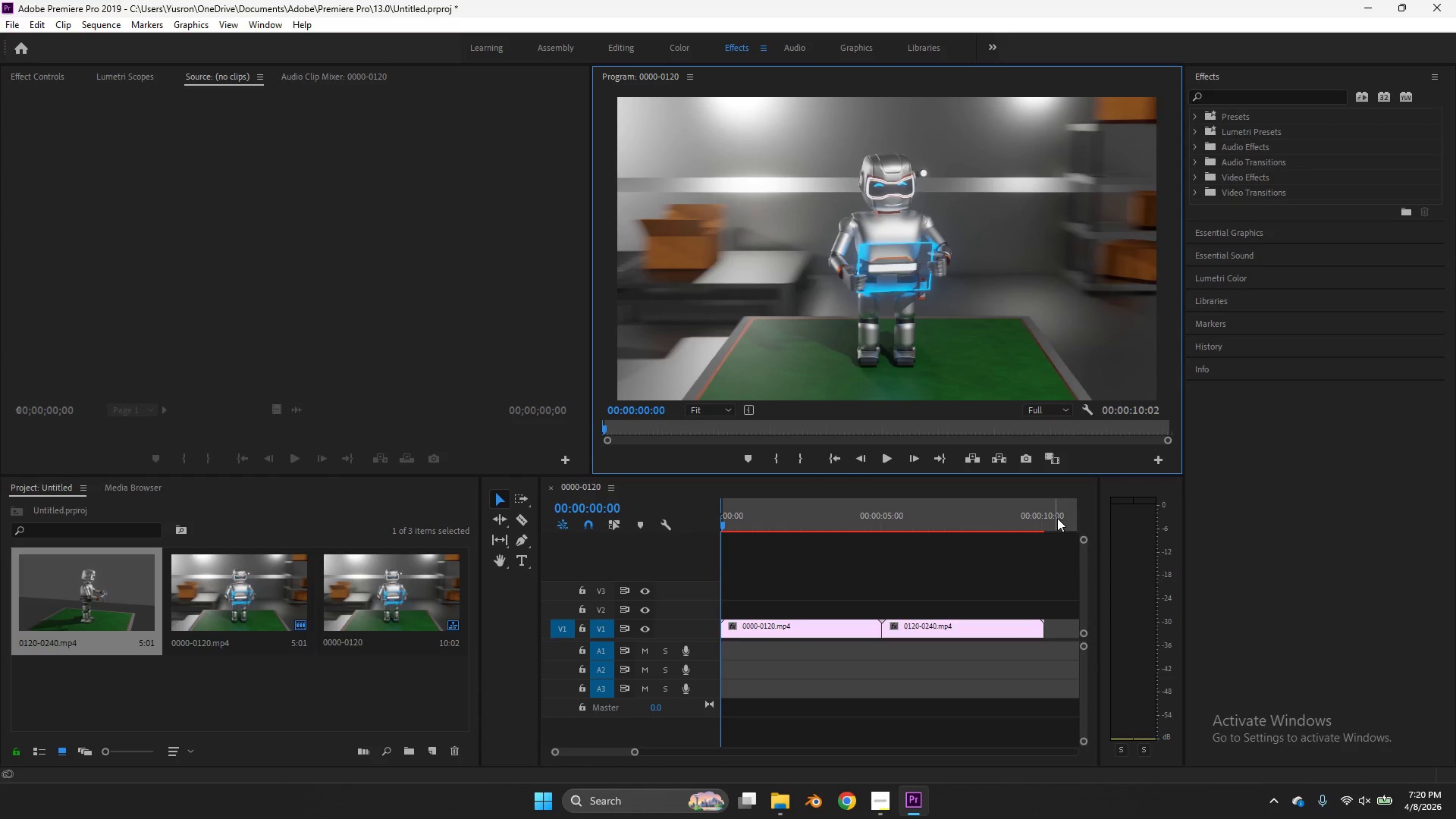 
left_click_drag(start_coordinate=[1054, 519], to_coordinate=[1046, 518])
 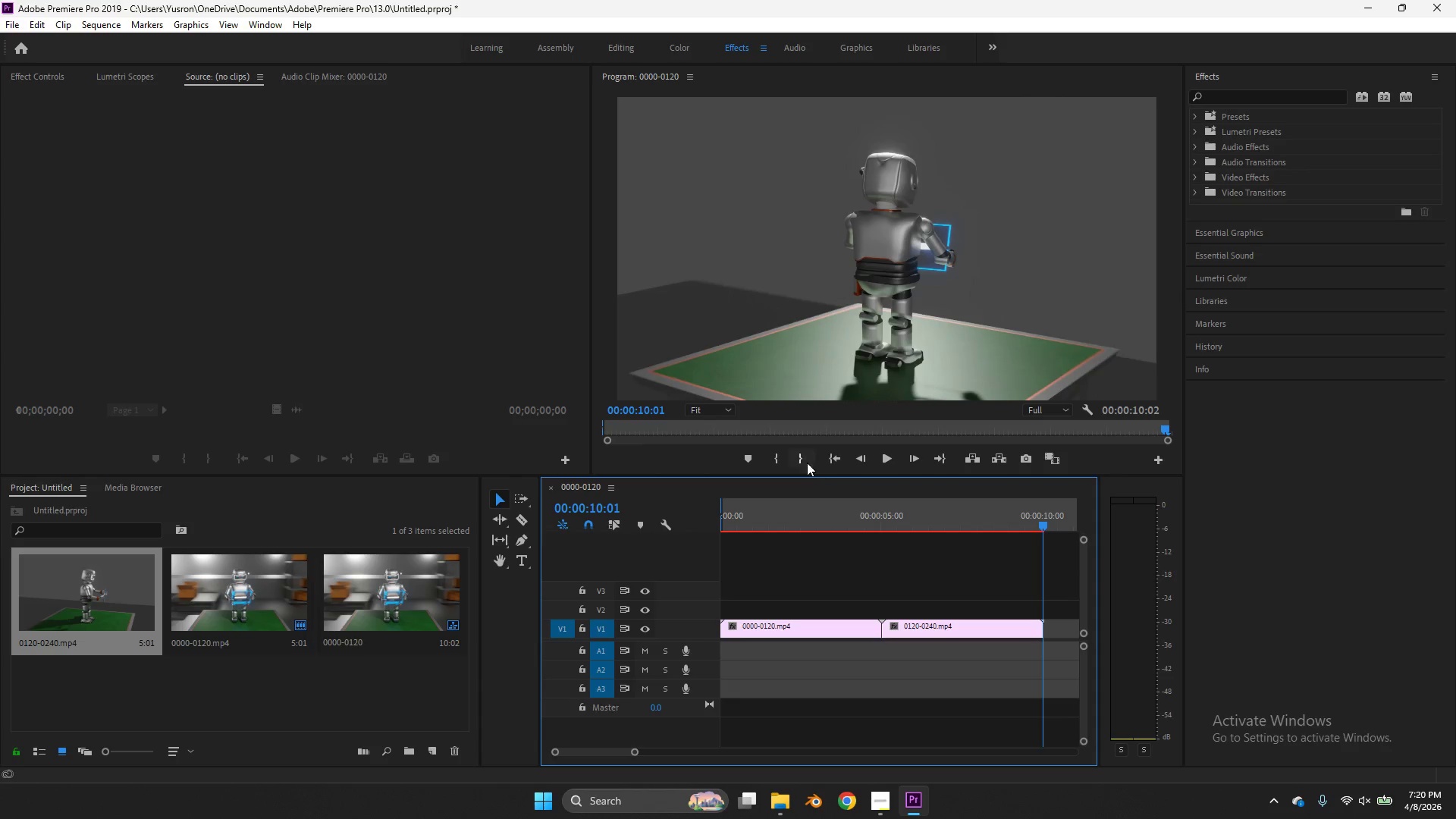 
left_click([802, 459])
 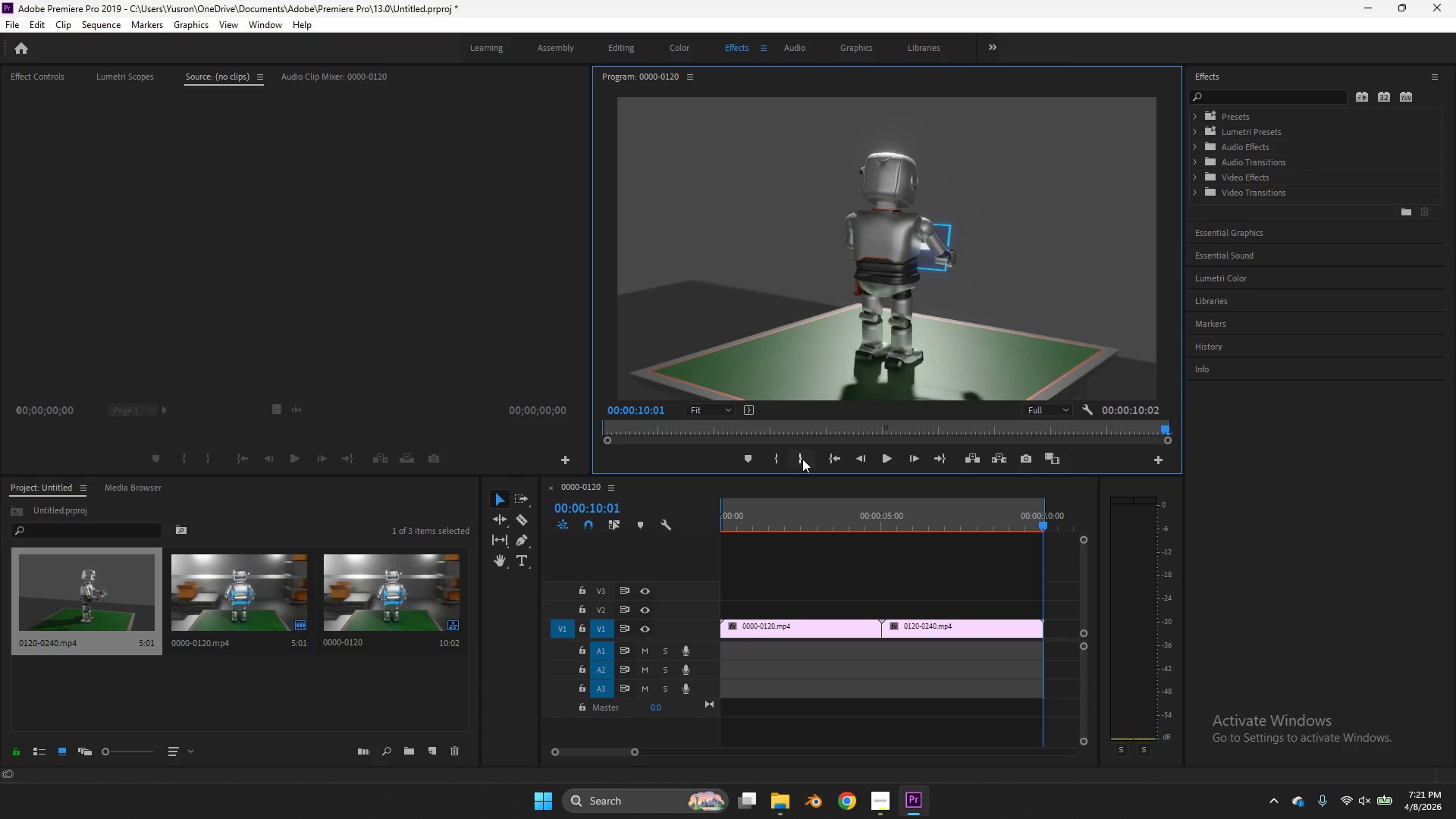 
wait(21.97)
 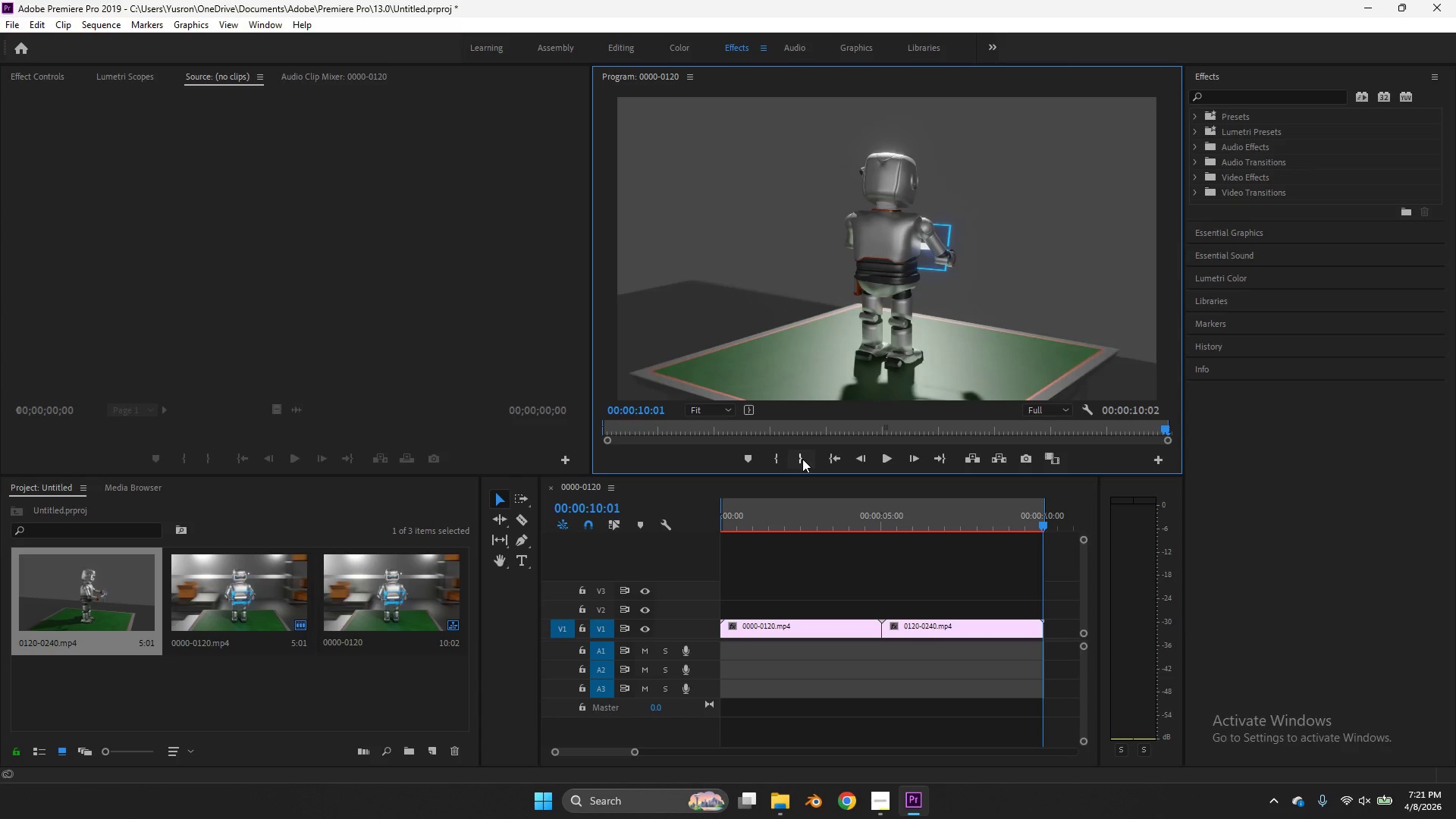 
left_click([12, 29])
 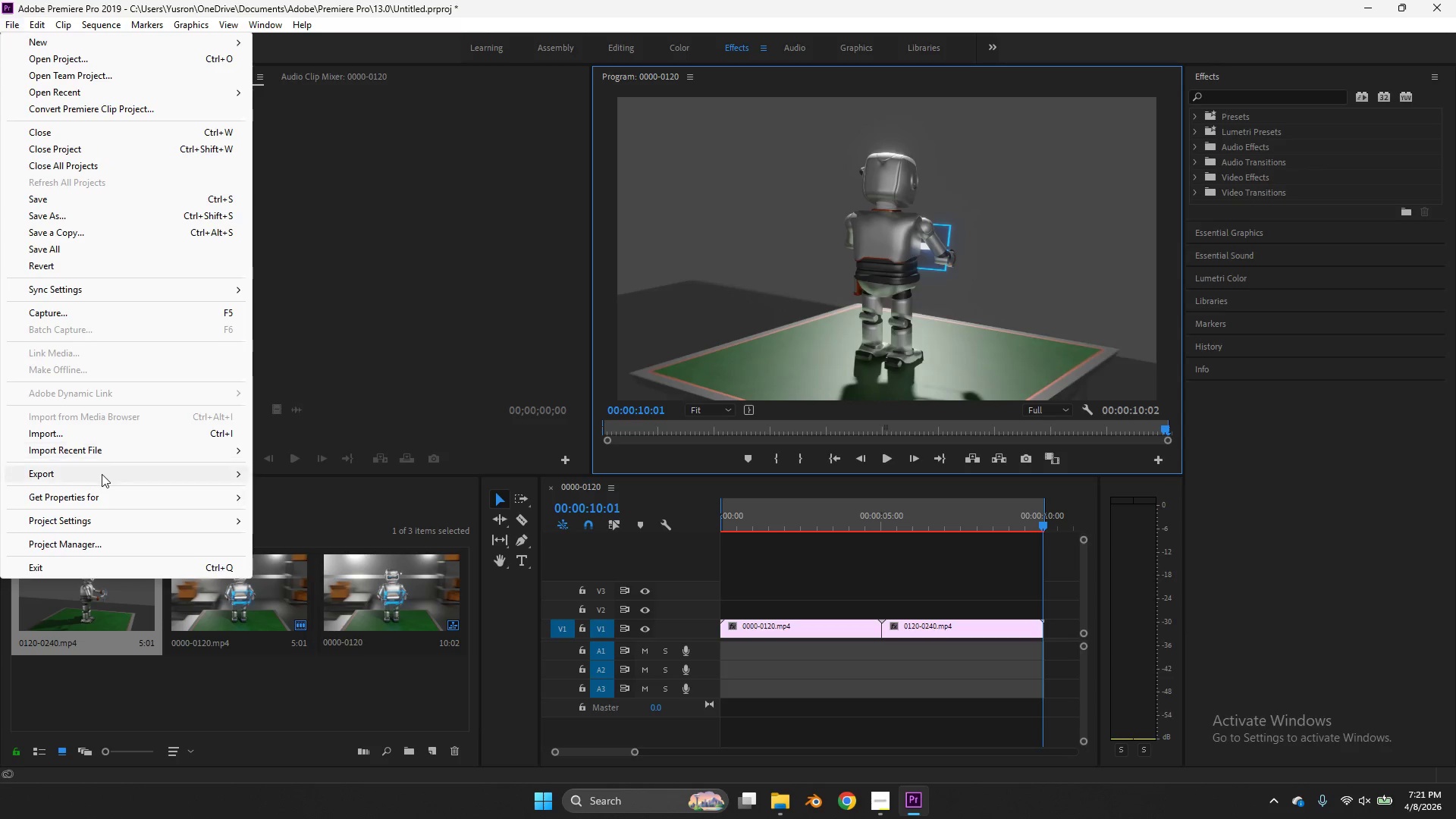 
left_click([344, 479])
 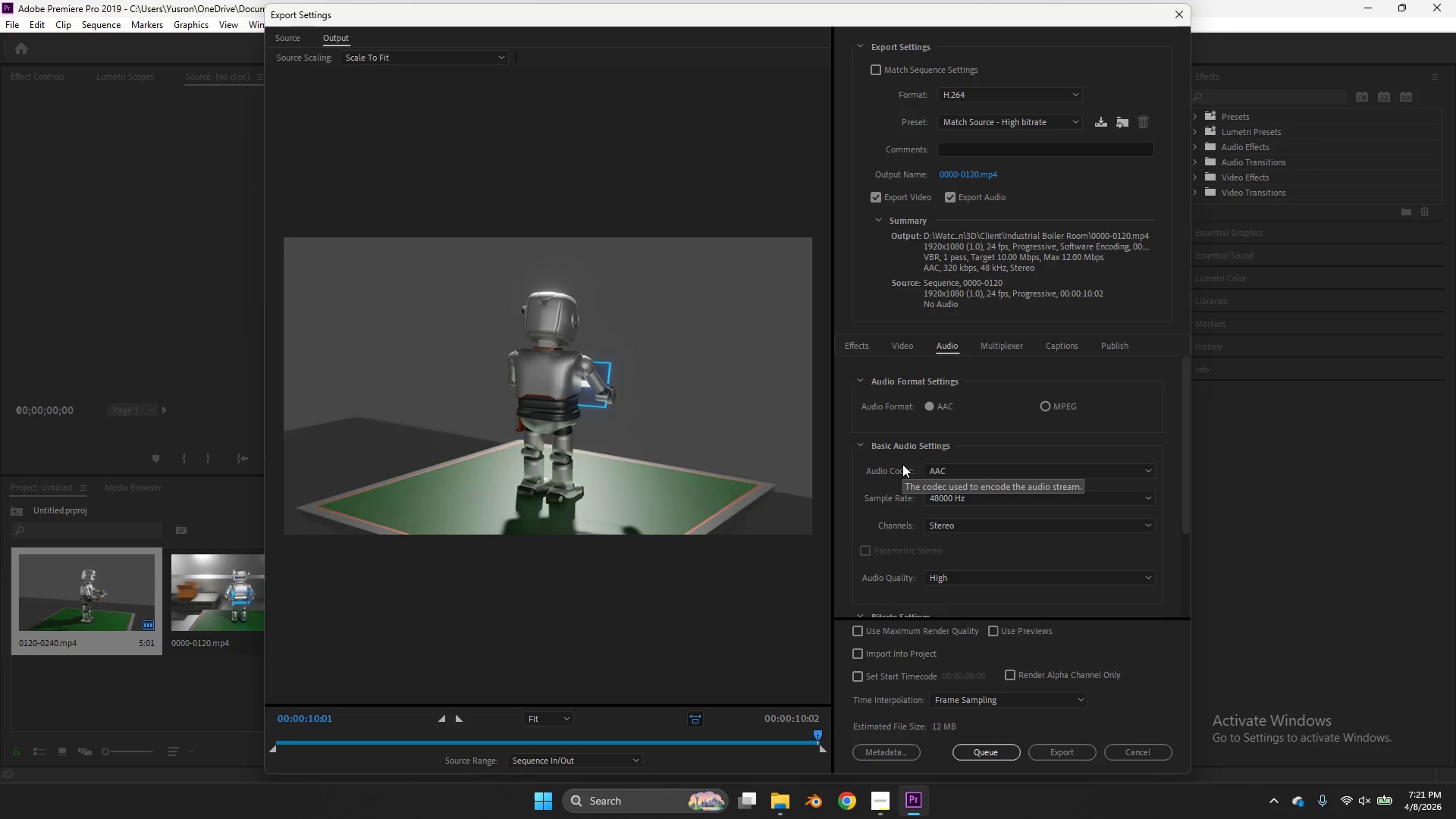 
wait(13.34)
 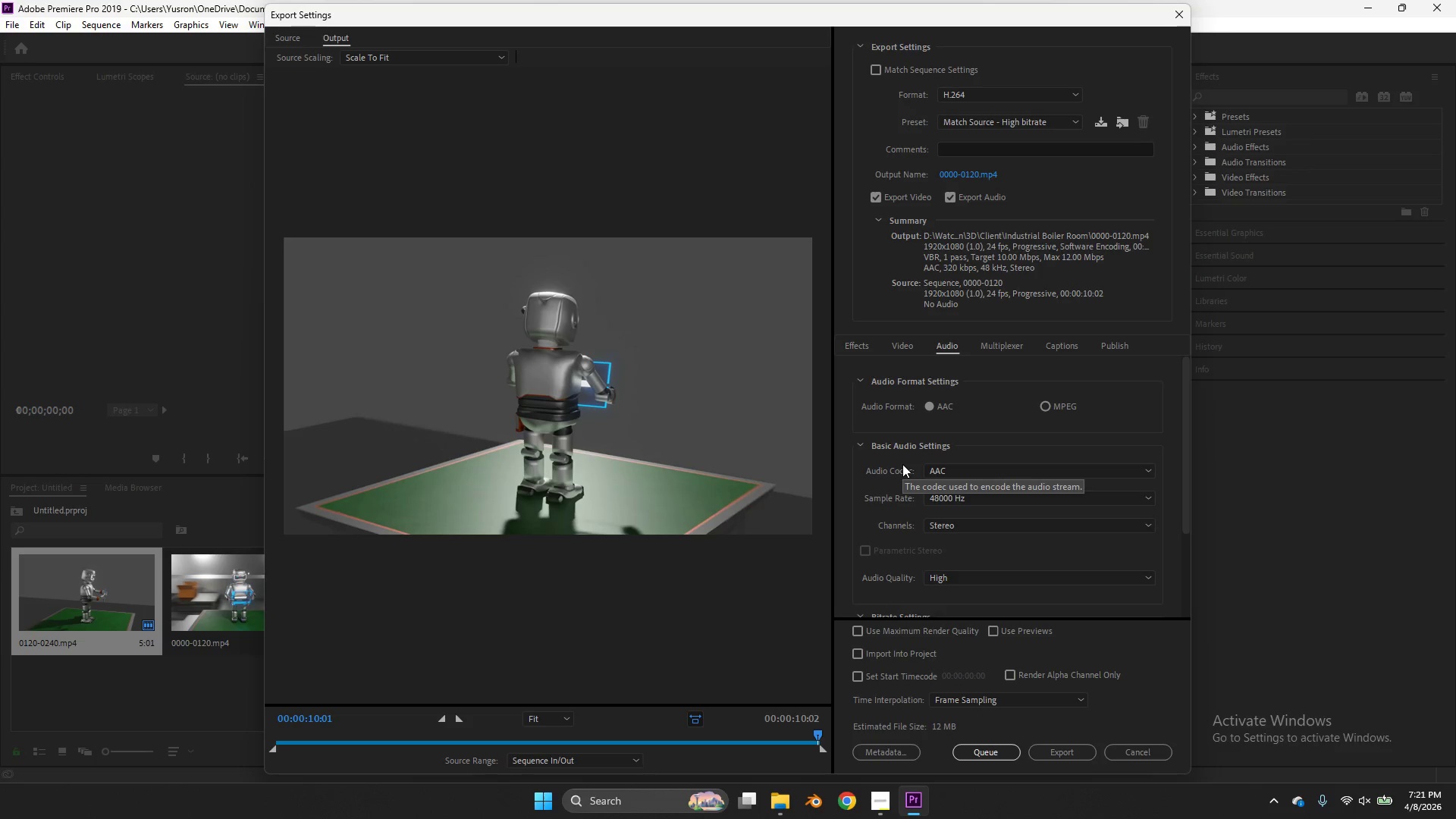 
left_click([985, 172])
 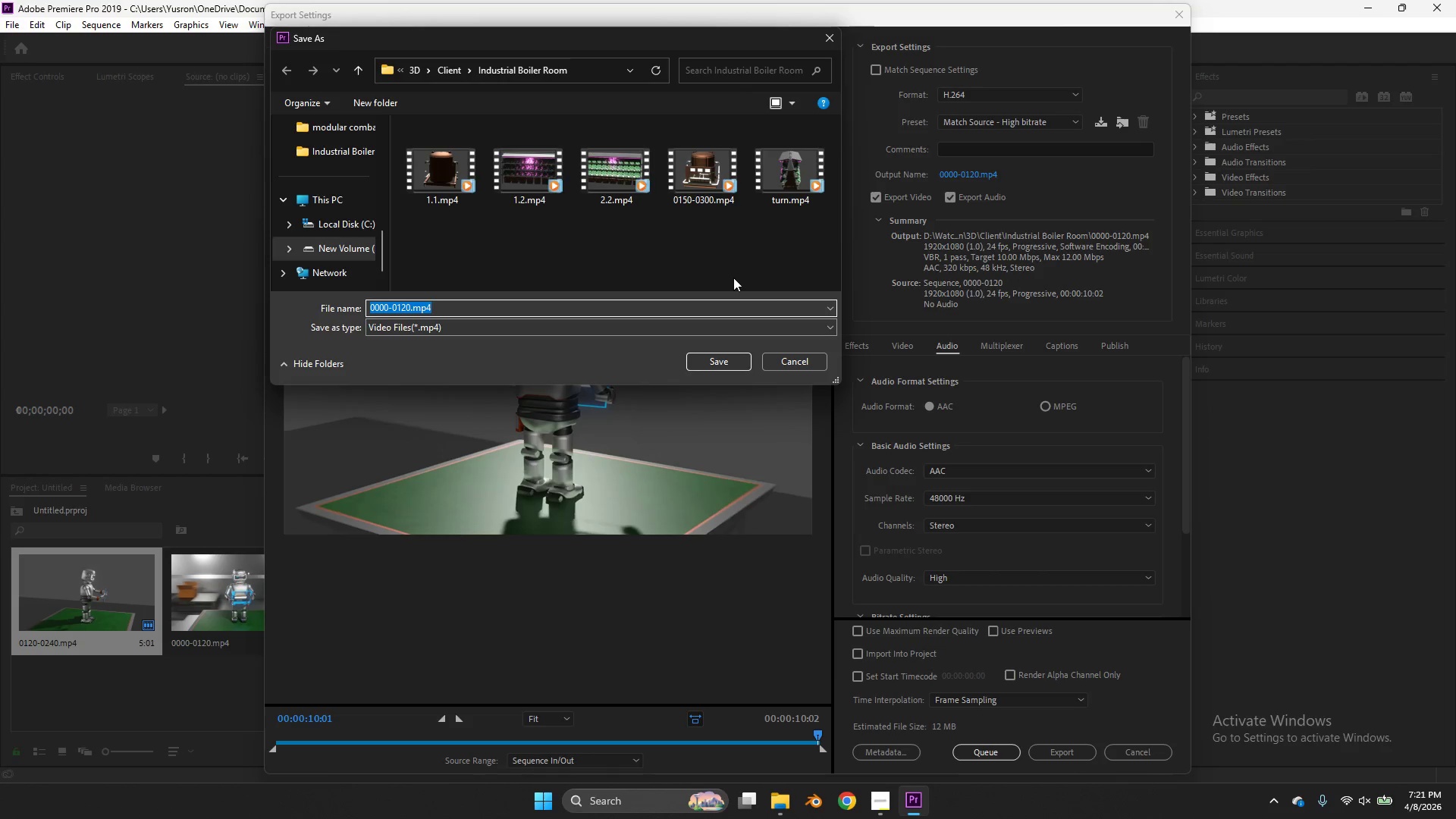 
wait(5.41)
 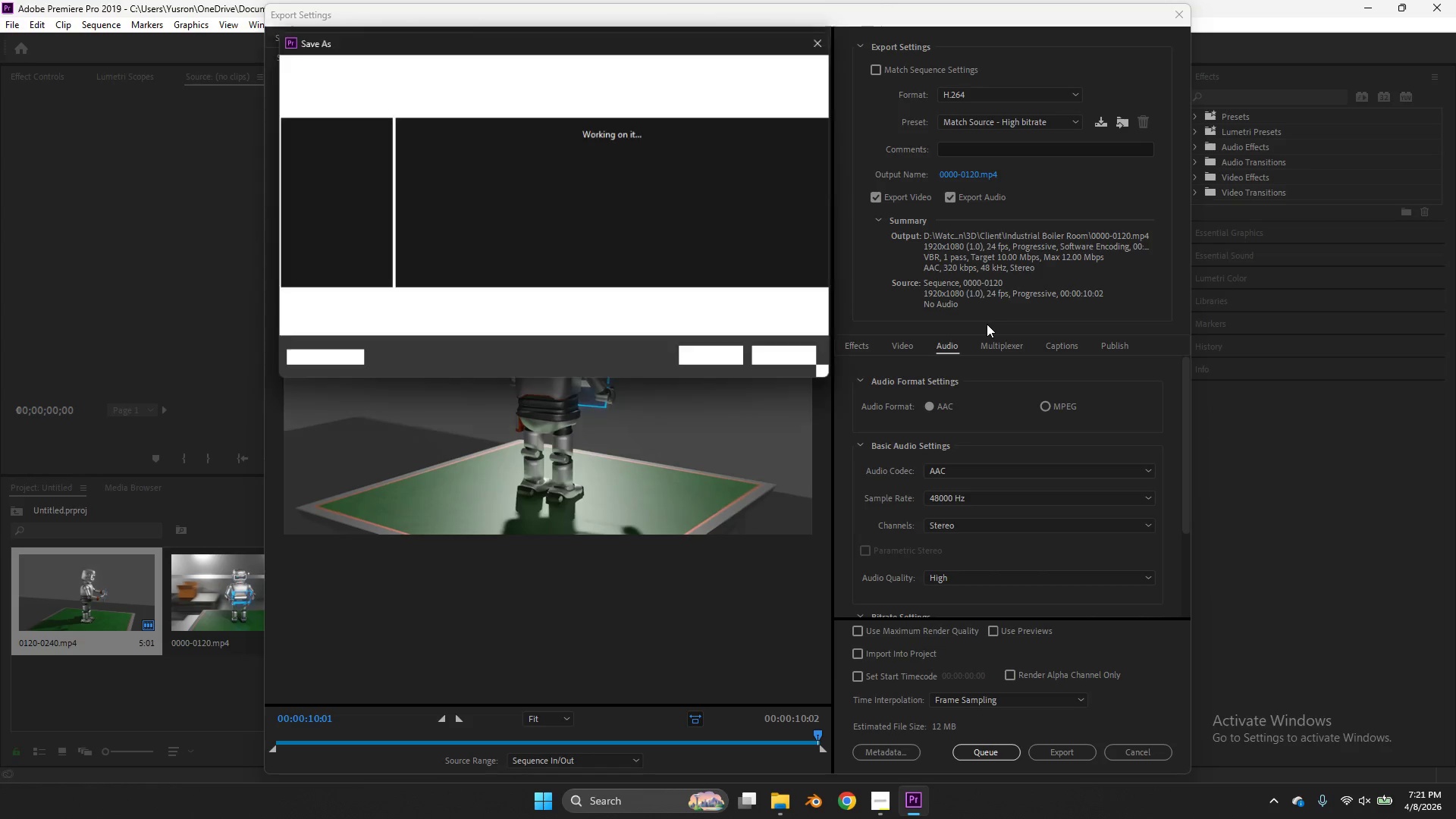 
left_click([457, 72])
 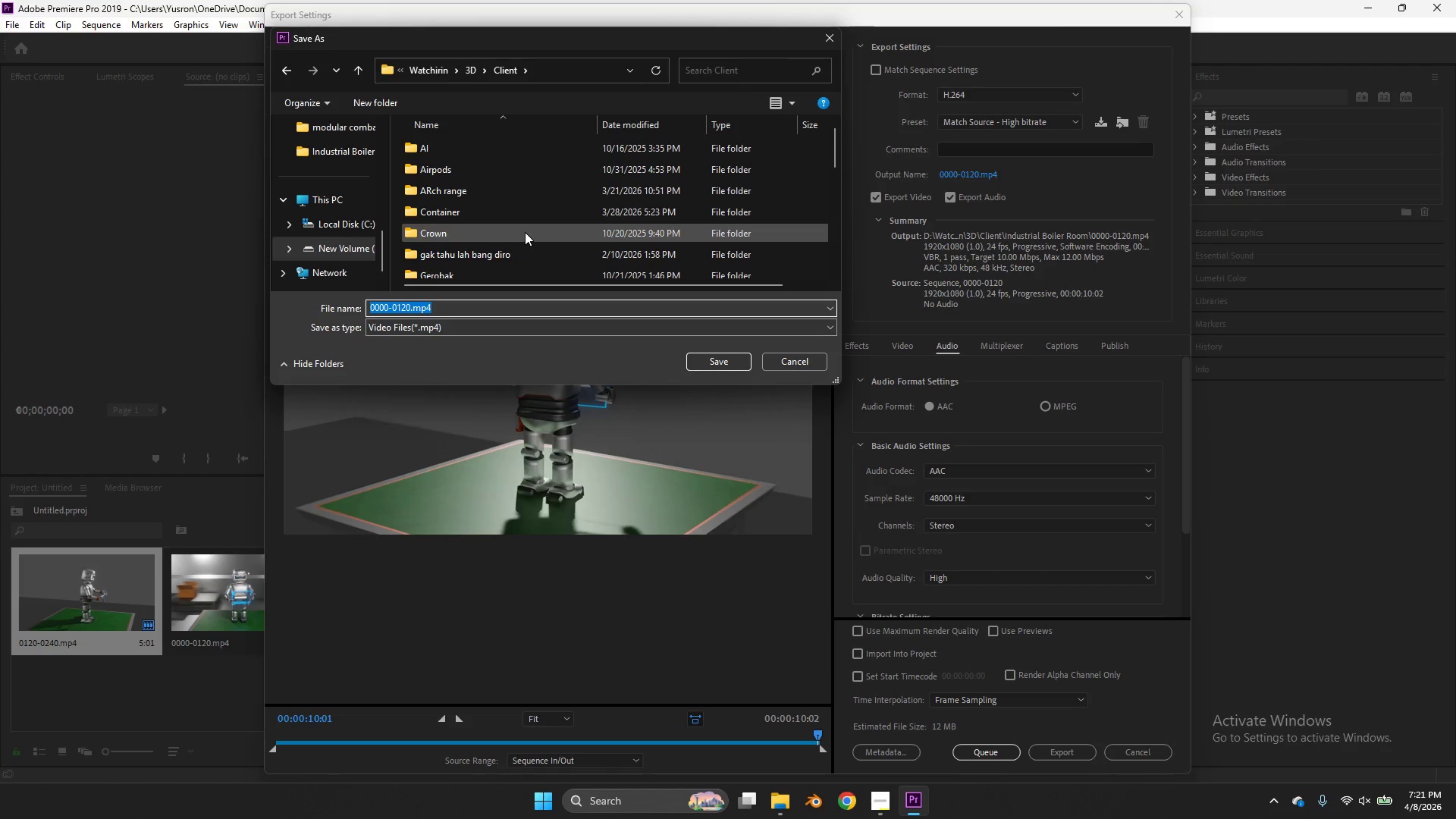 
scroll: coordinate [507, 224], scroll_direction: down, amount: 4.0
 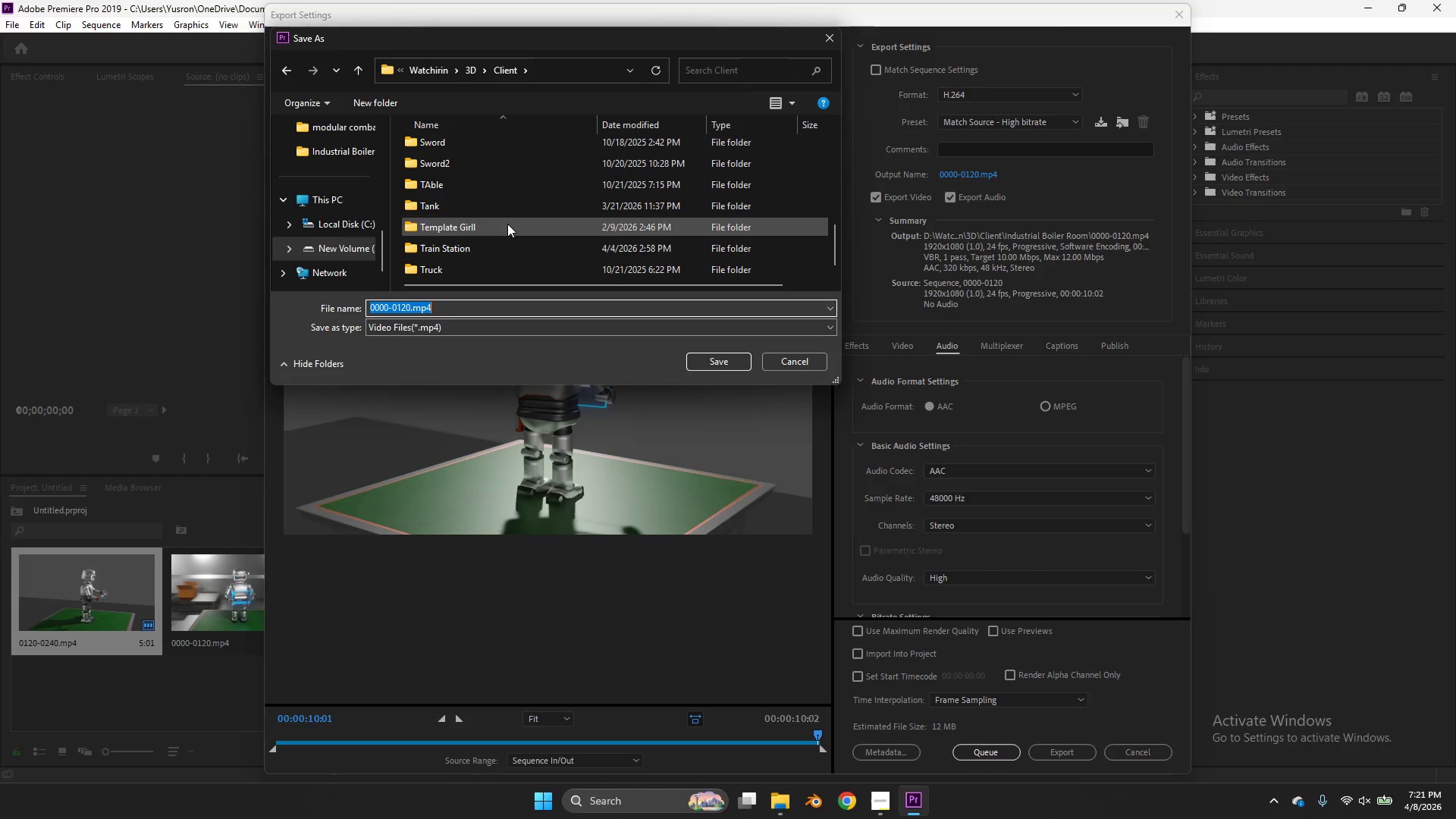 
scroll: coordinate [510, 231], scroll_direction: up, amount: 3.0
 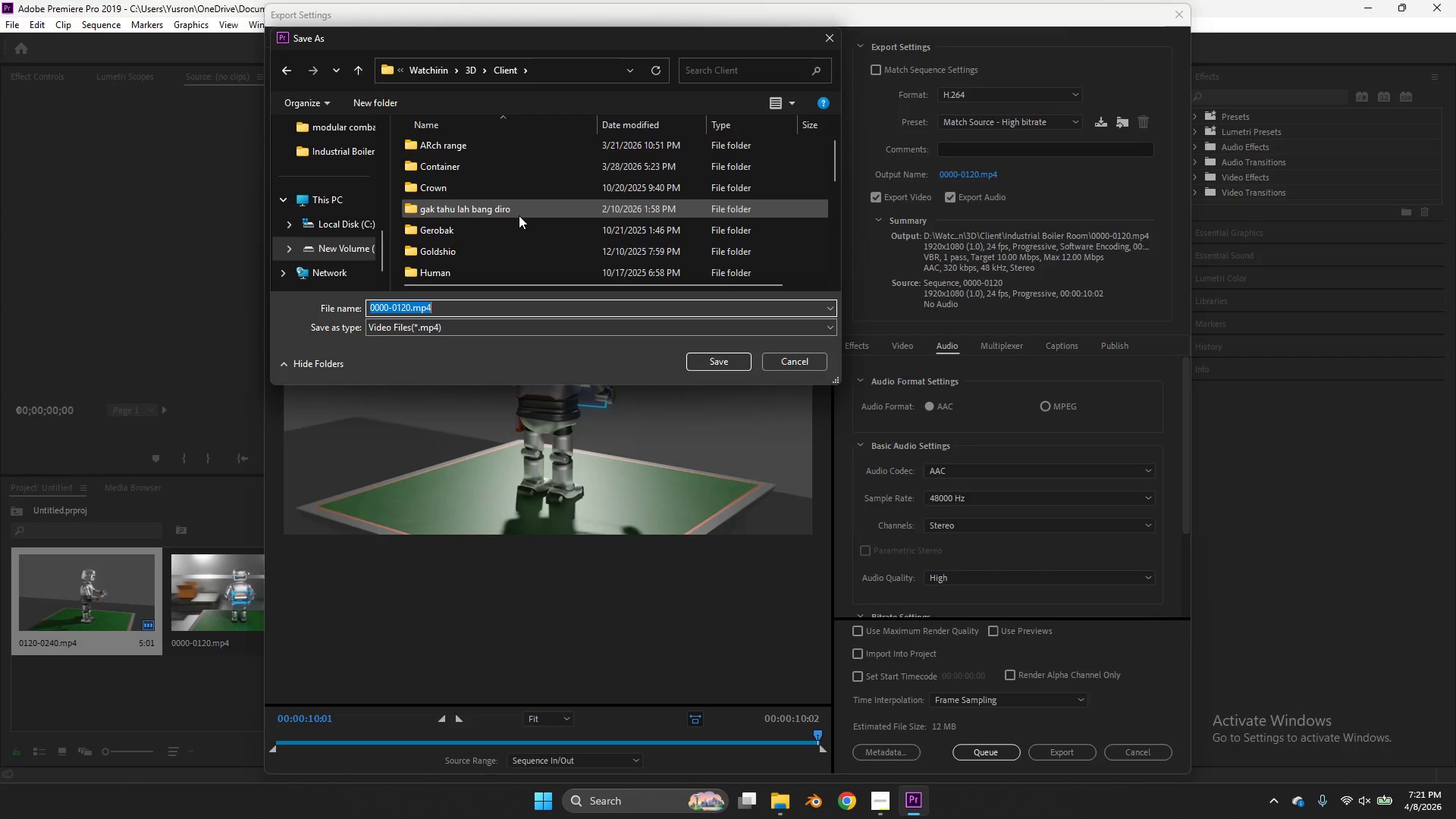 
scroll: coordinate [519, 221], scroll_direction: down, amount: 2.0
 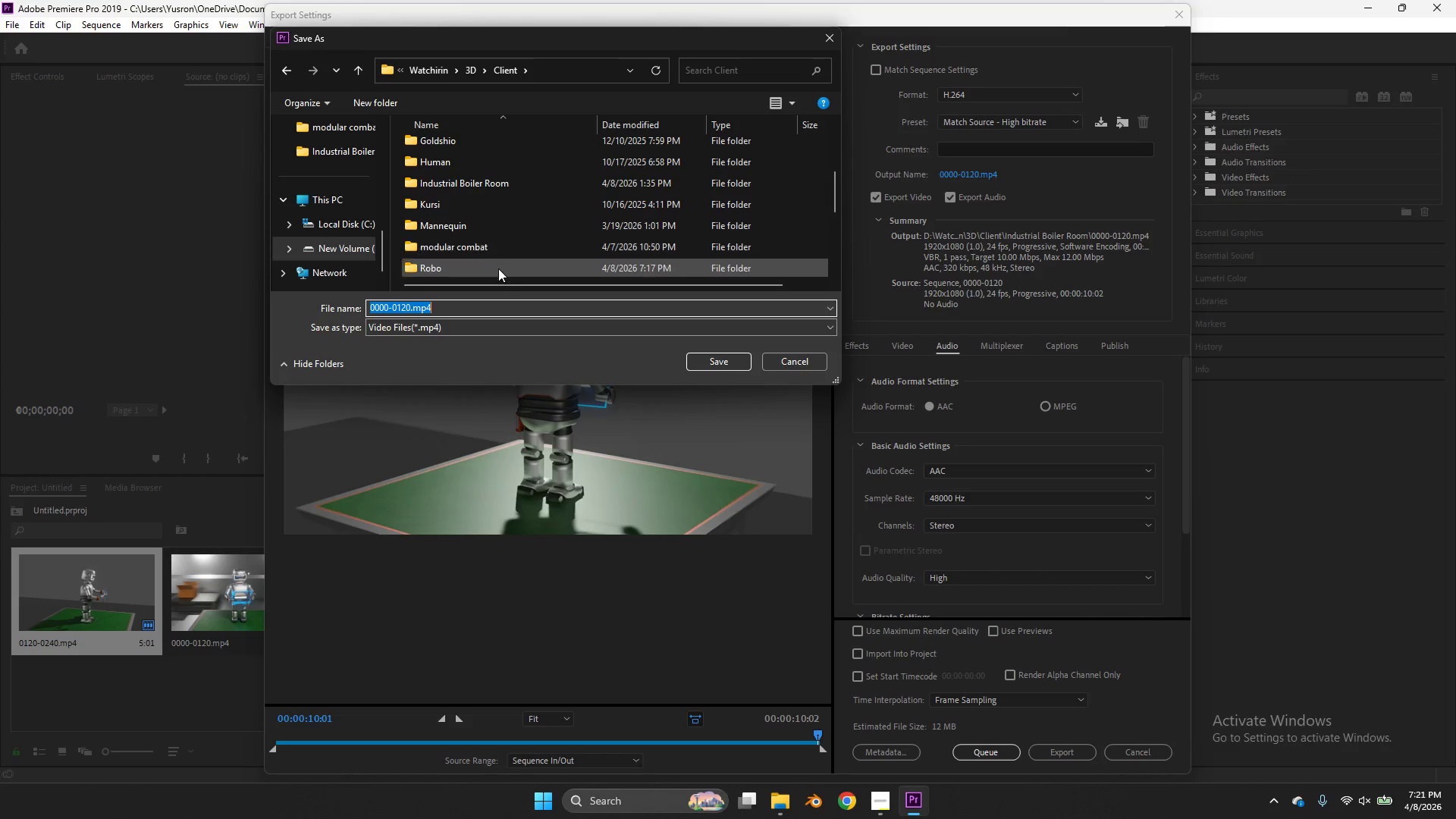 
double_click([498, 268])
 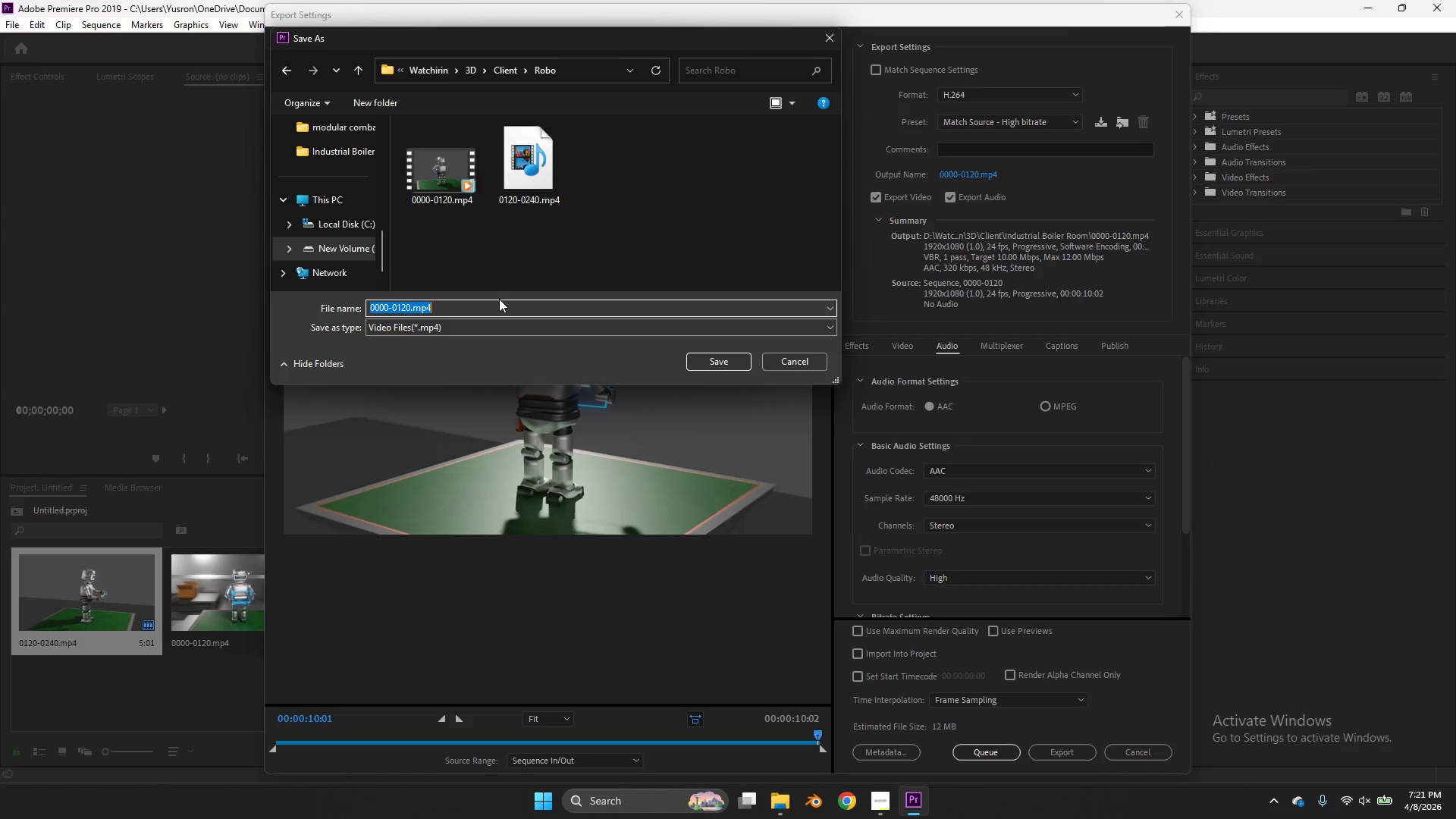 
type(turn)
 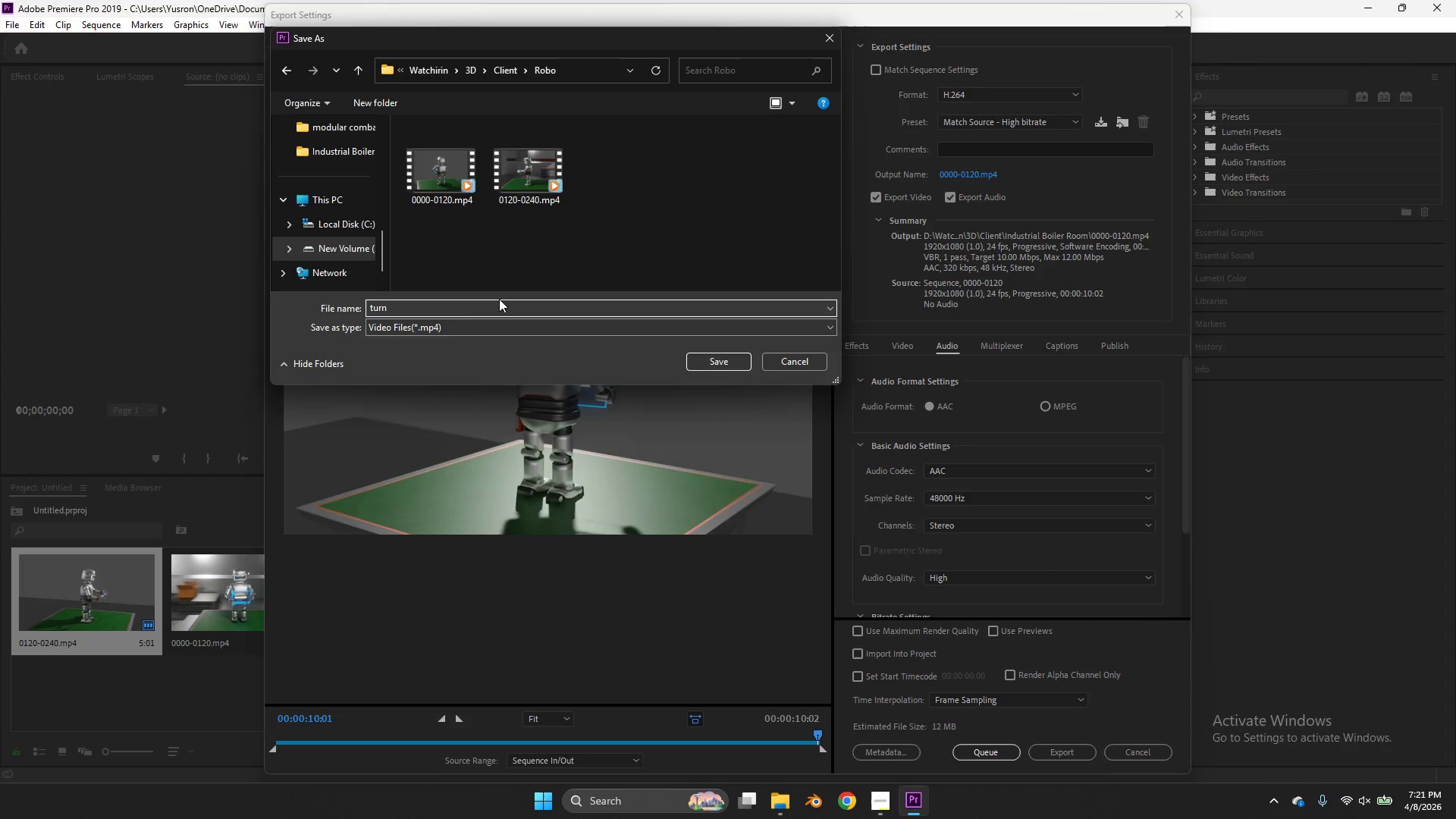 
key(Enter)
 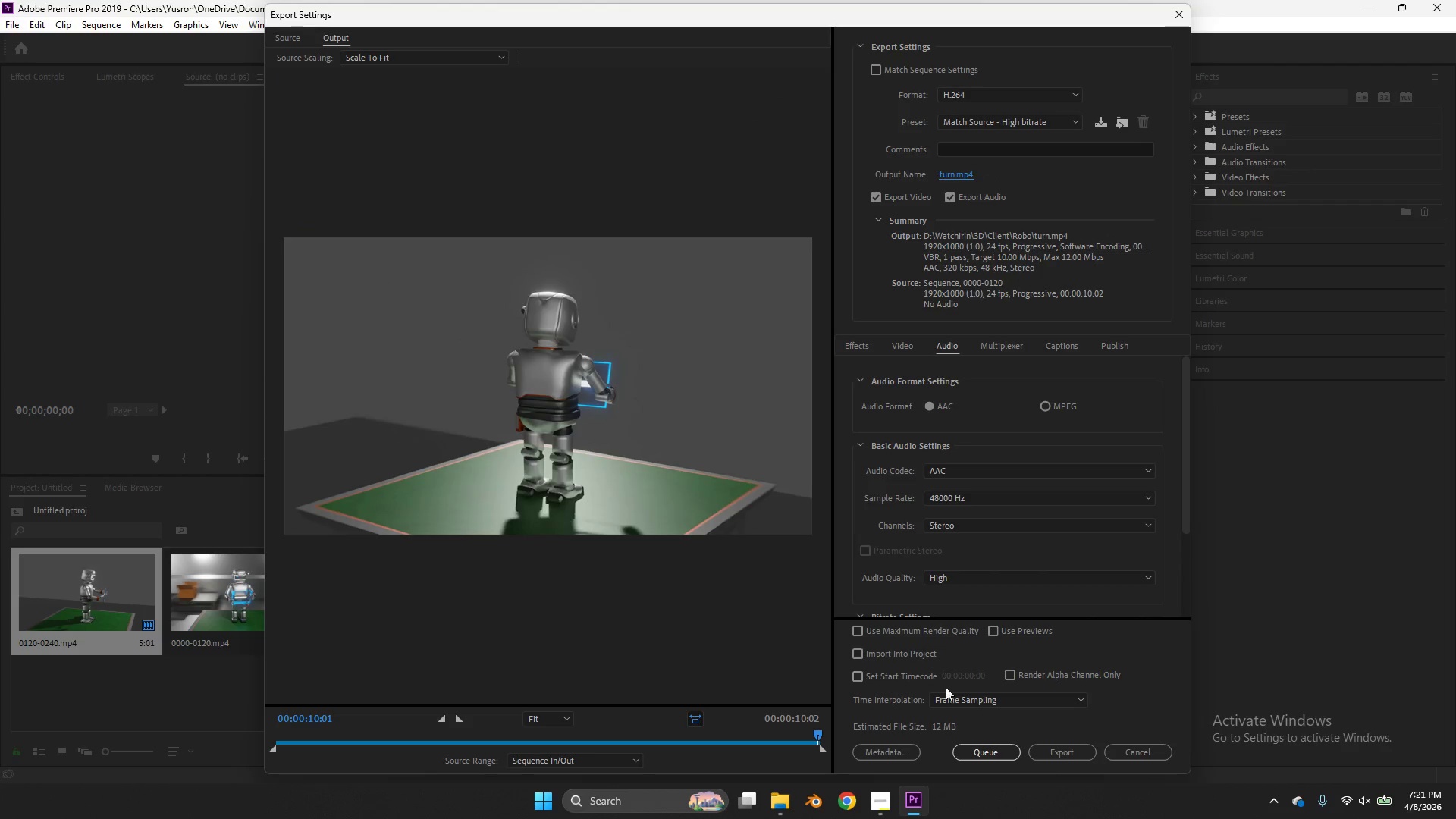 
left_click([1065, 755])
 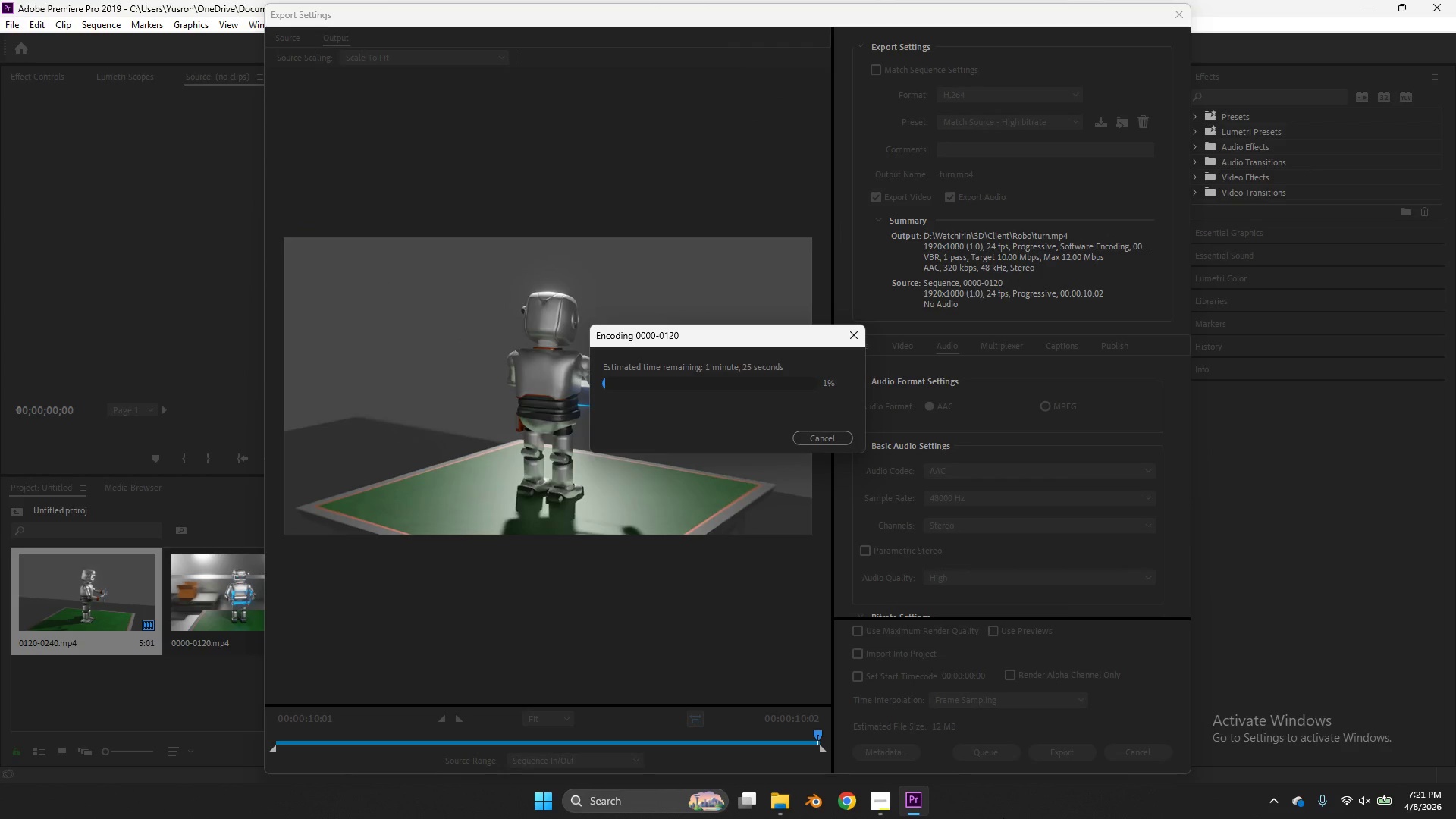 
left_click([890, 801])